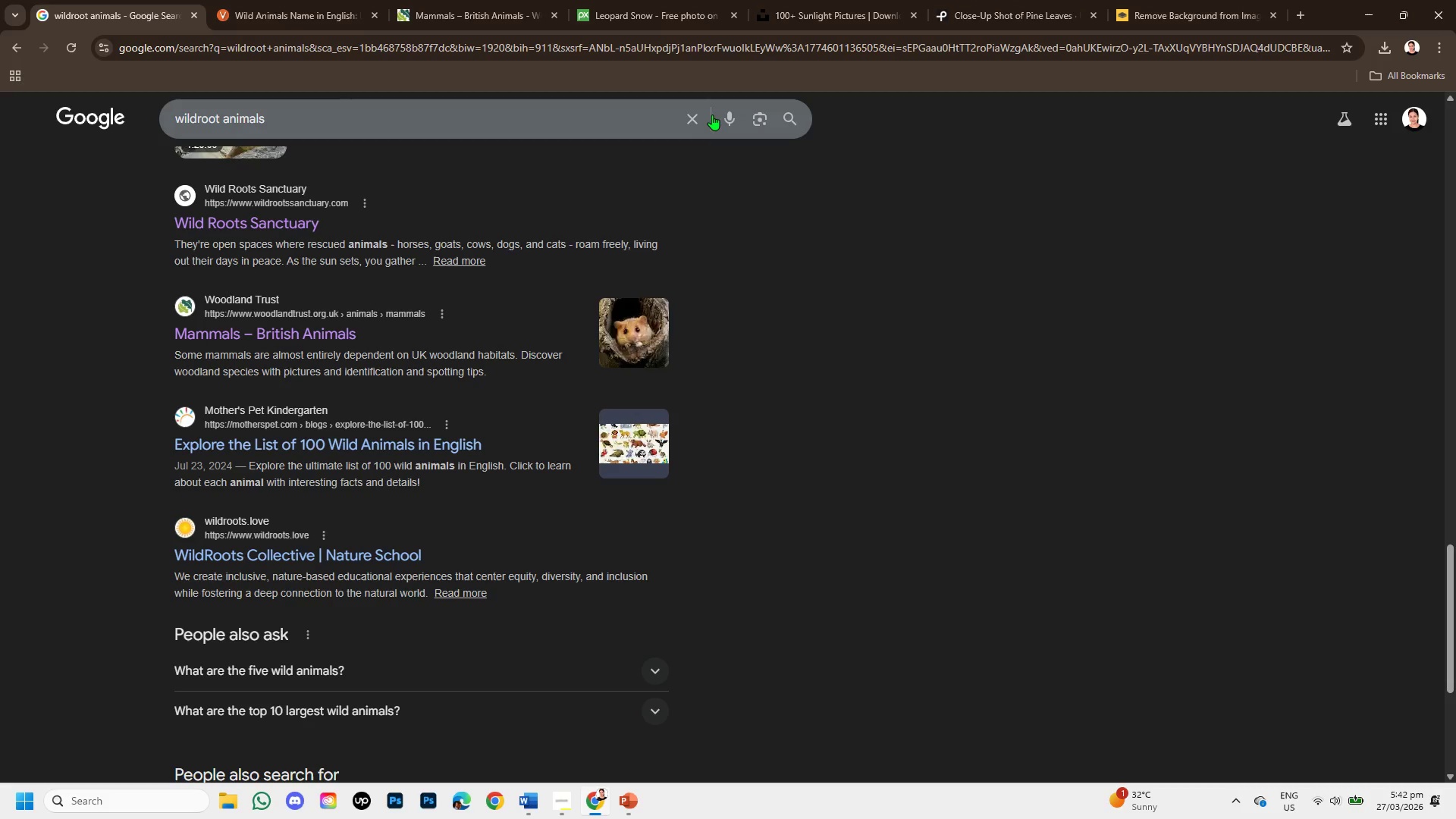 
left_click([696, 115])
 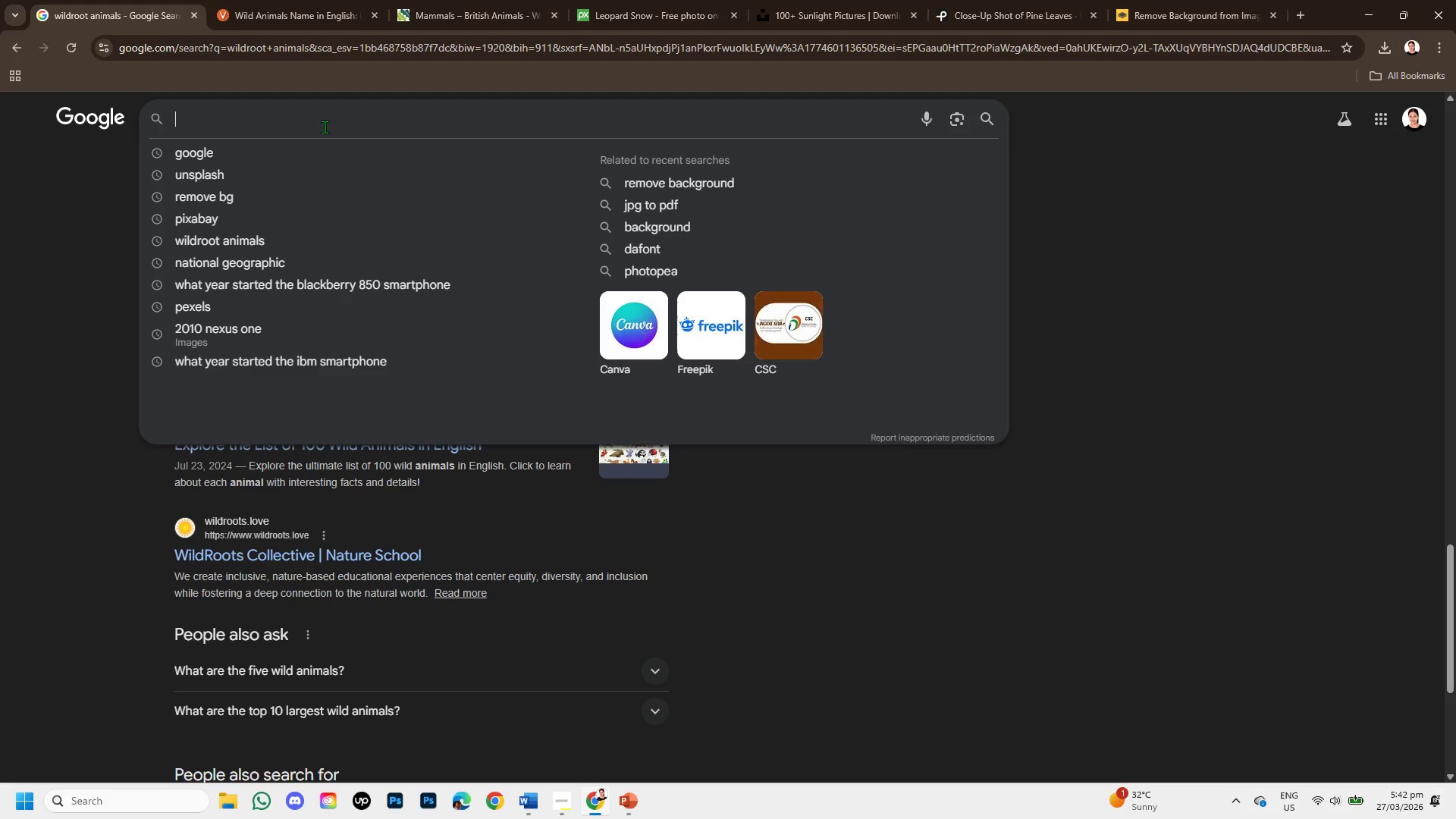 
type(ELEPHANT )
 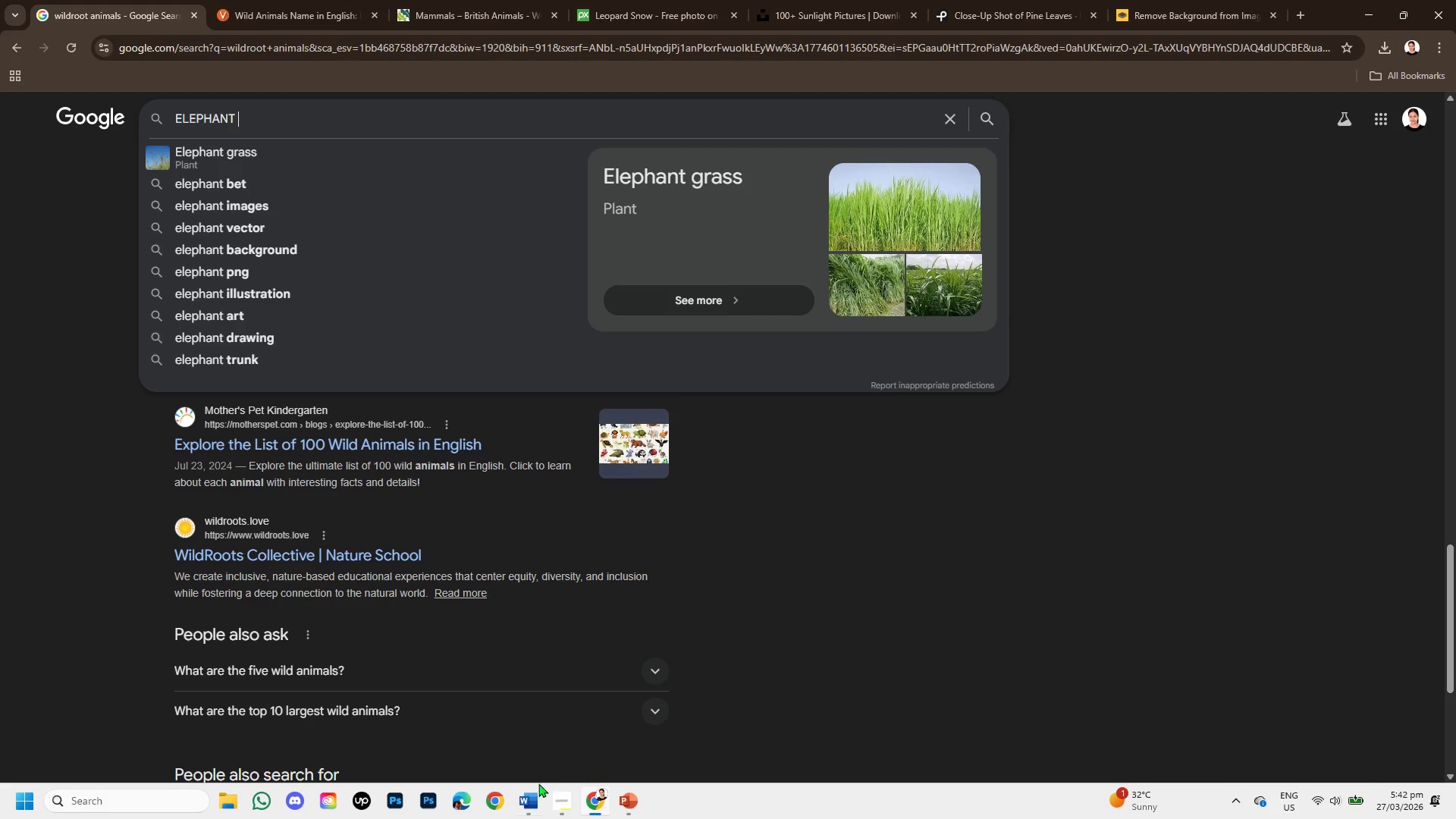 
left_click([560, 803])